 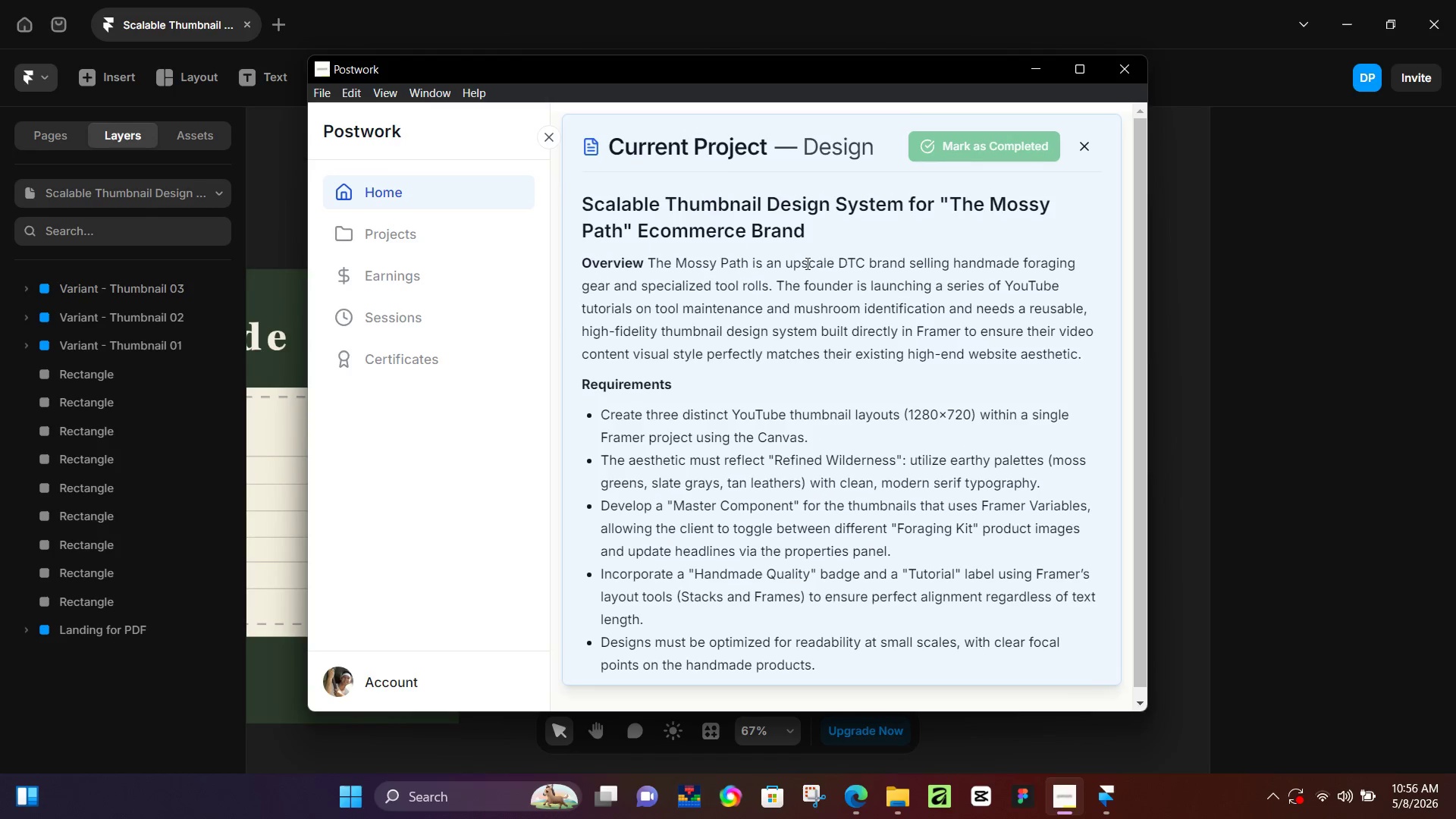 
left_click_drag(start_coordinate=[630, 413], to_coordinate=[1176, 379])
 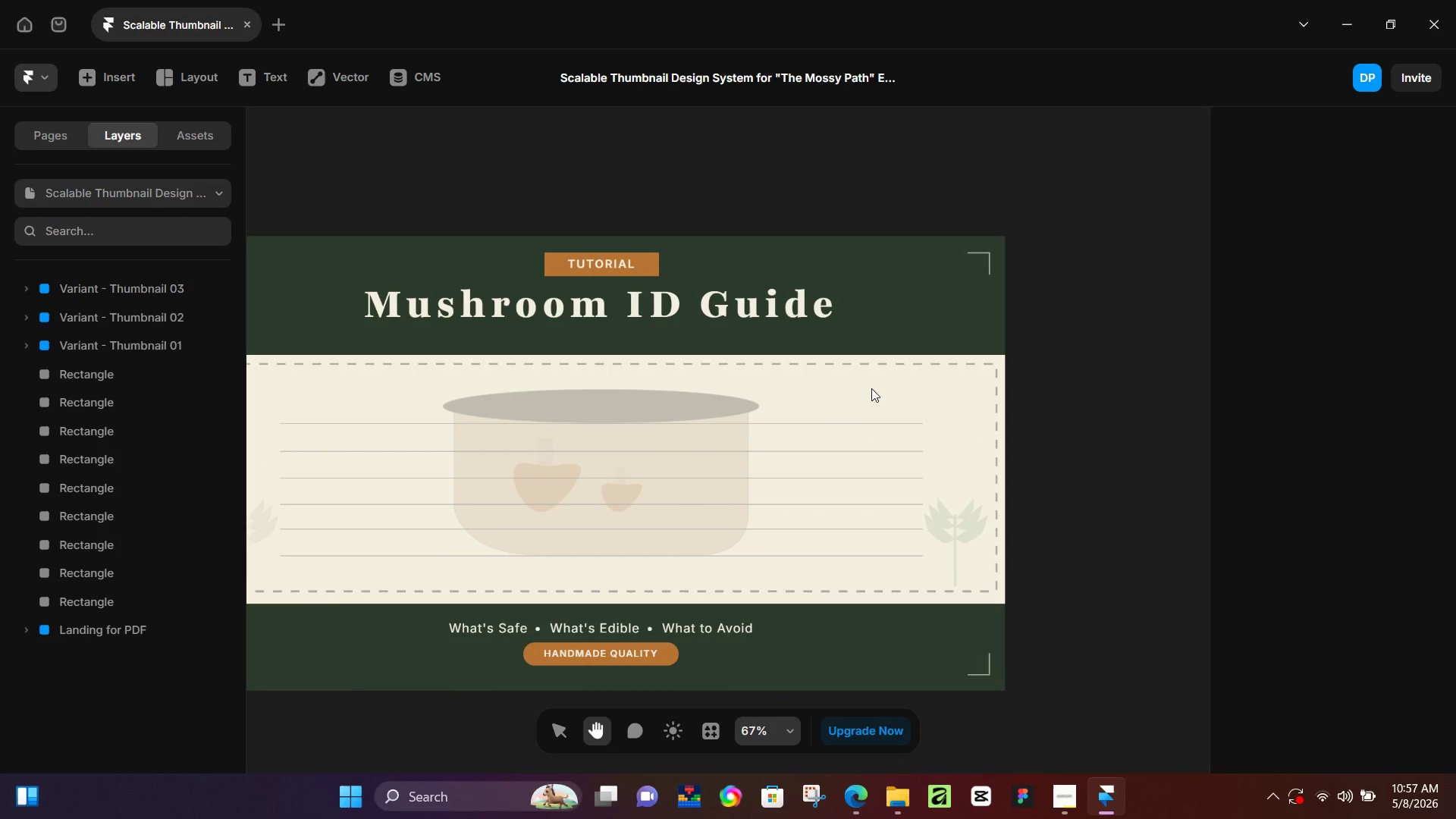 
key(Control+ControlLeft)
 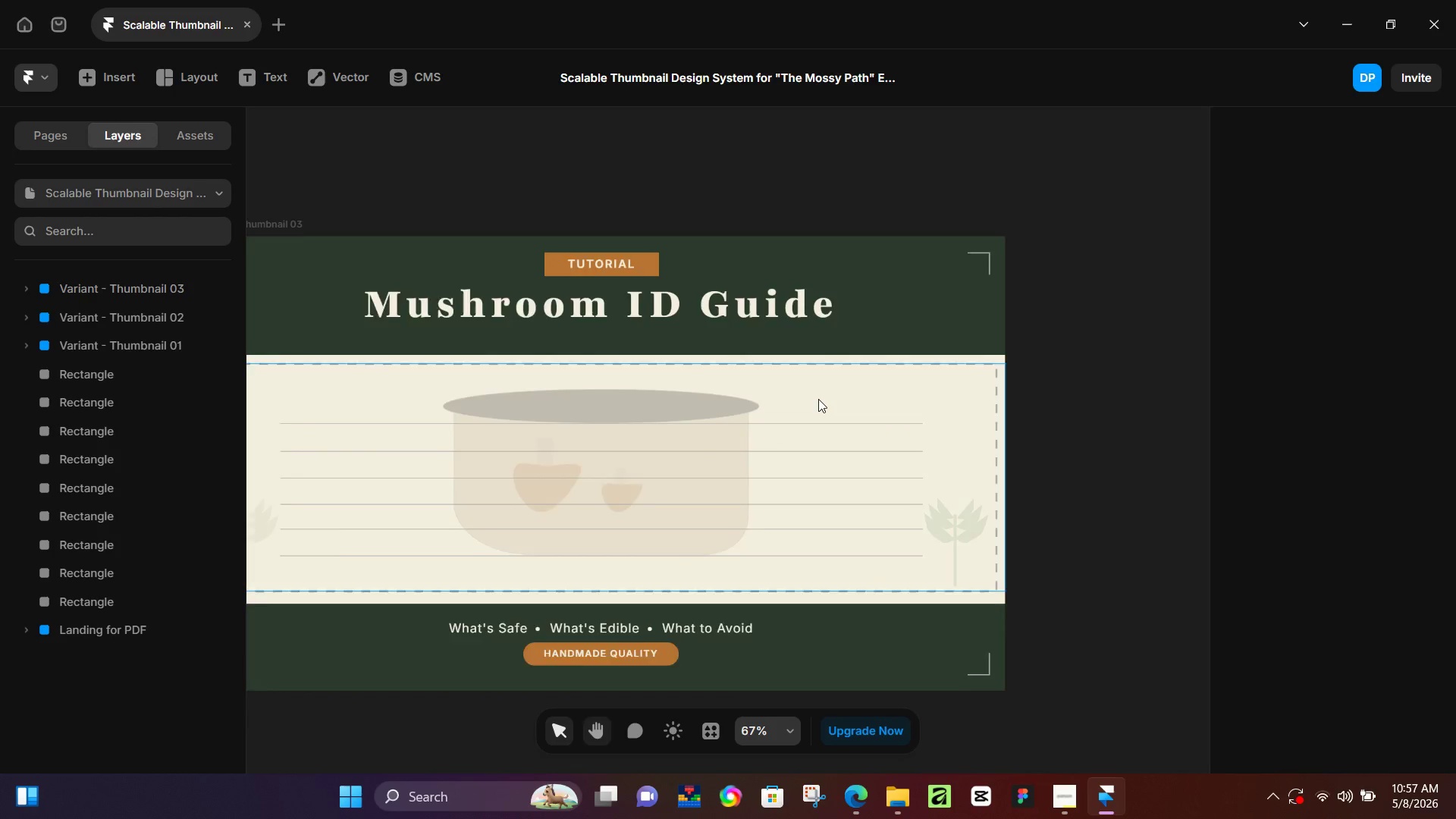 
hold_key(key=Space, duration=0.5)
 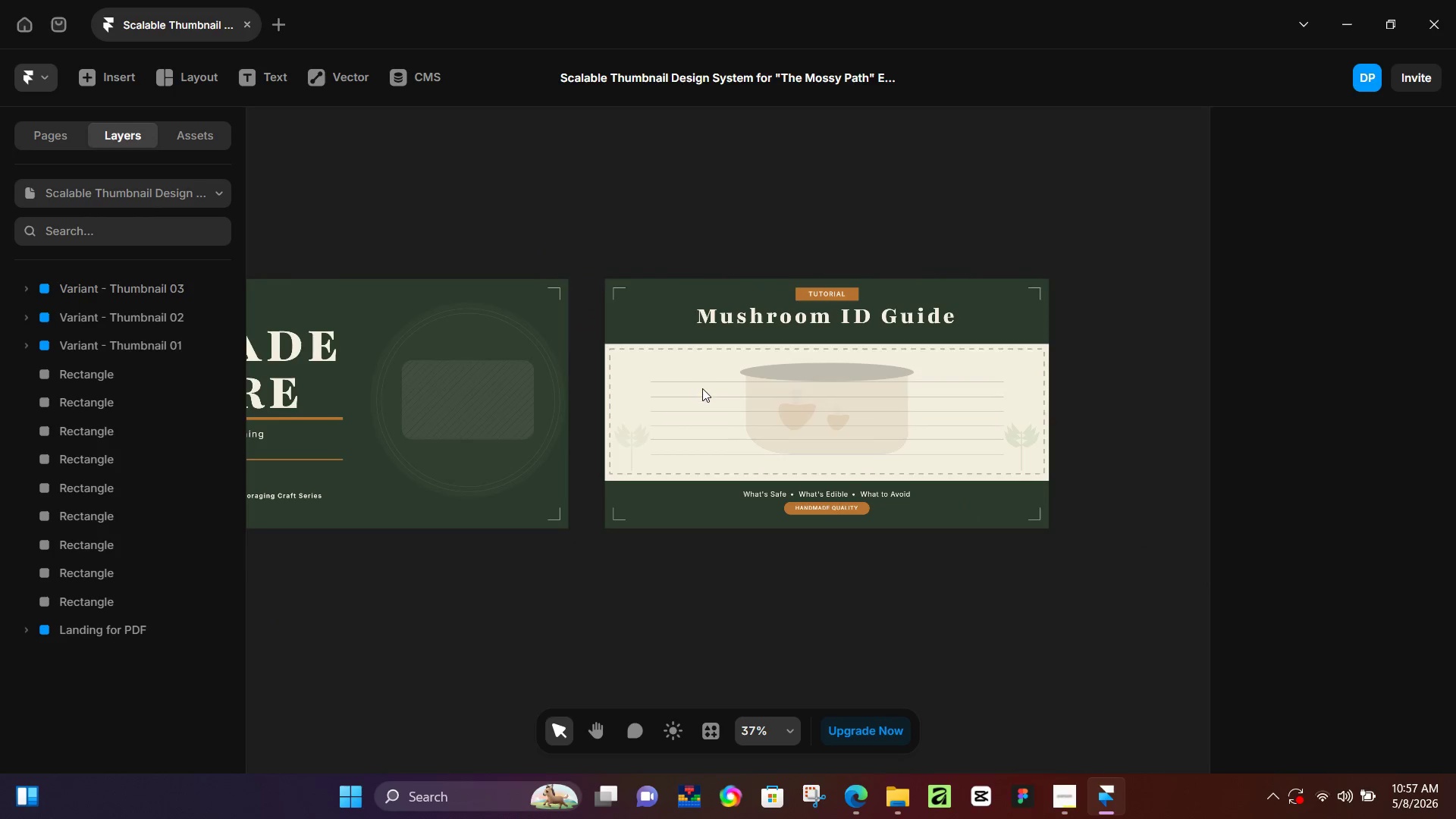 
left_click_drag(start_coordinate=[553, 423], to_coordinate=[830, 384])
 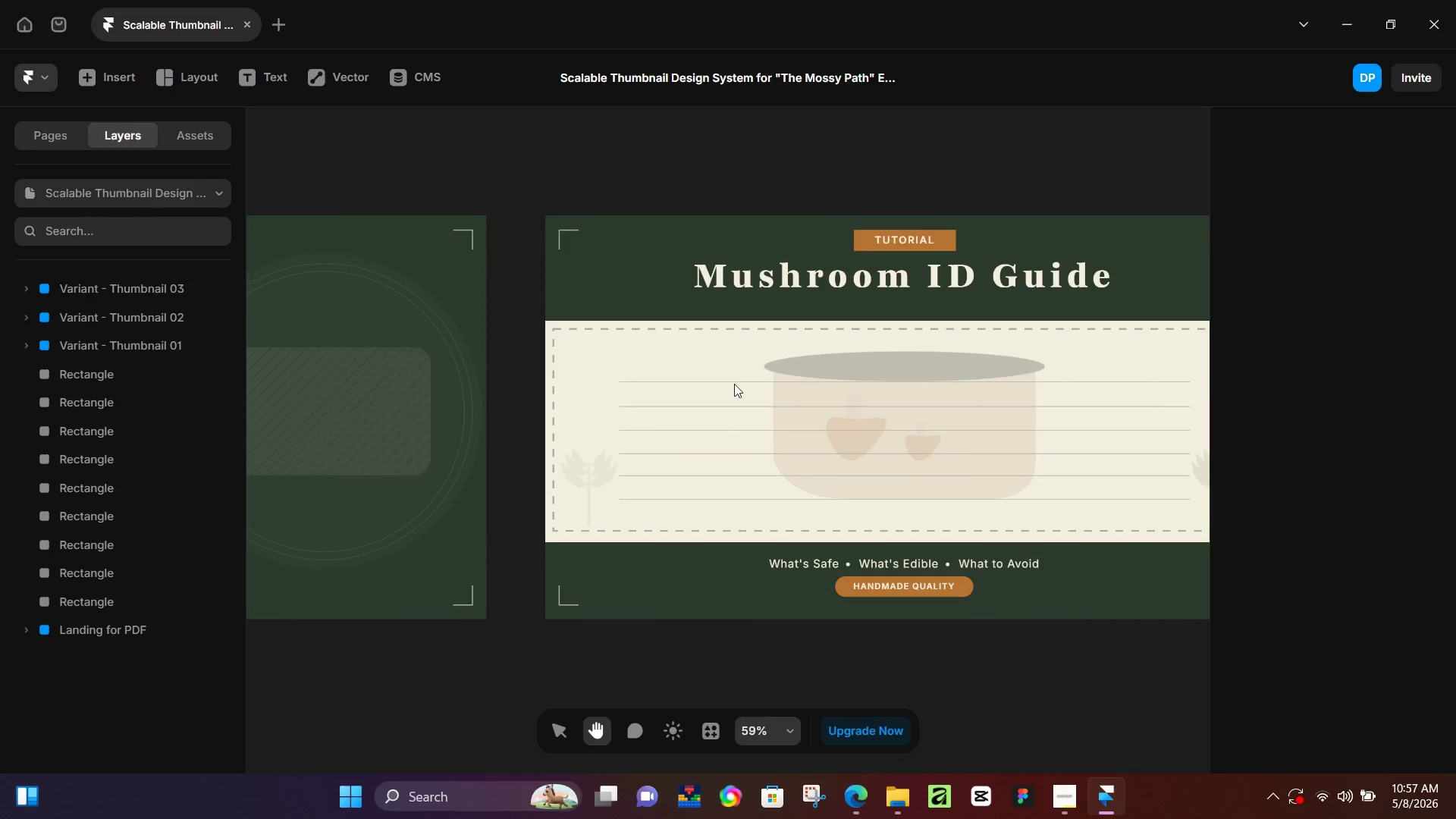 
hold_key(key=ControlLeft, duration=0.36)
 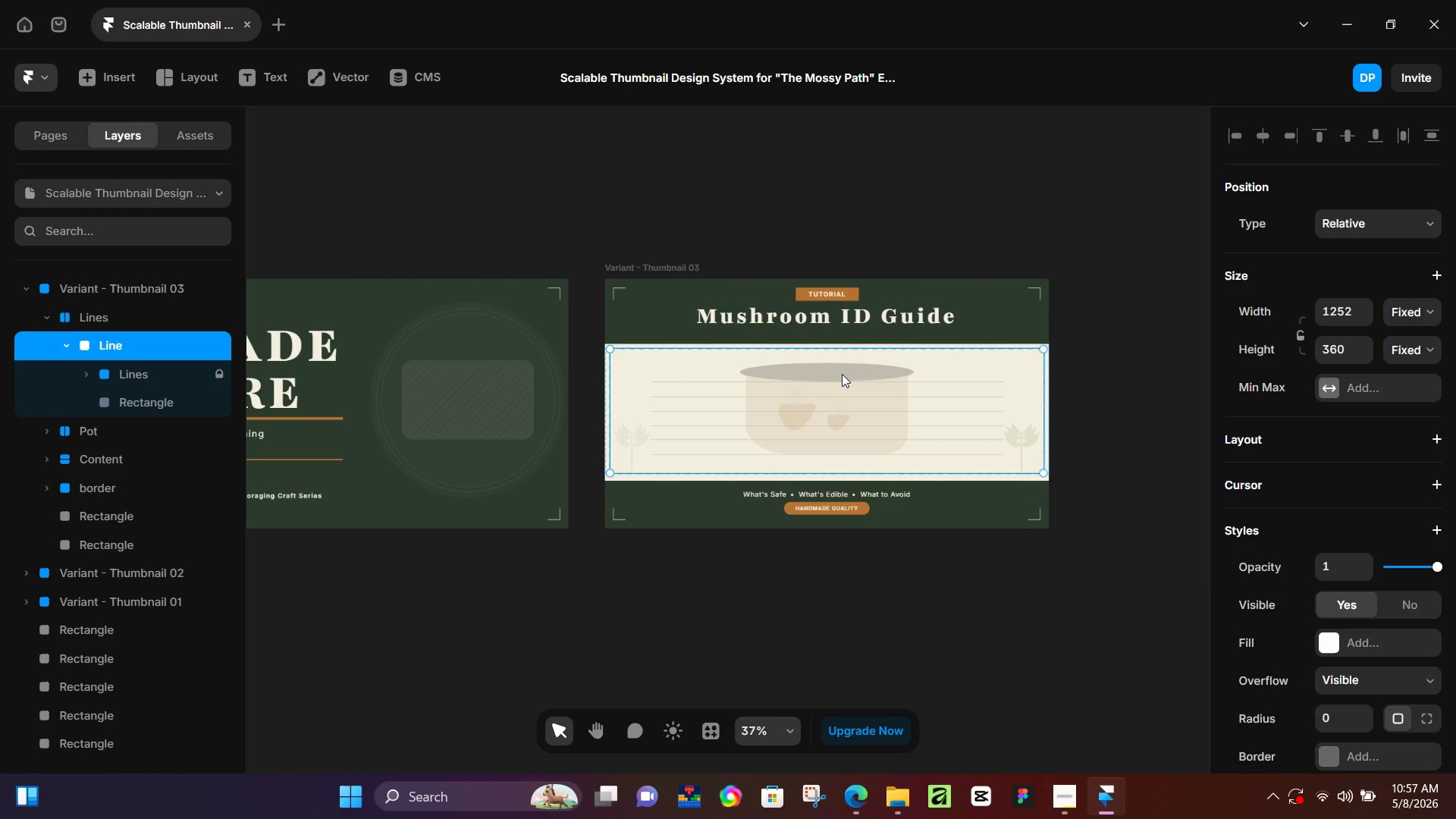 
left_click([842, 374])
 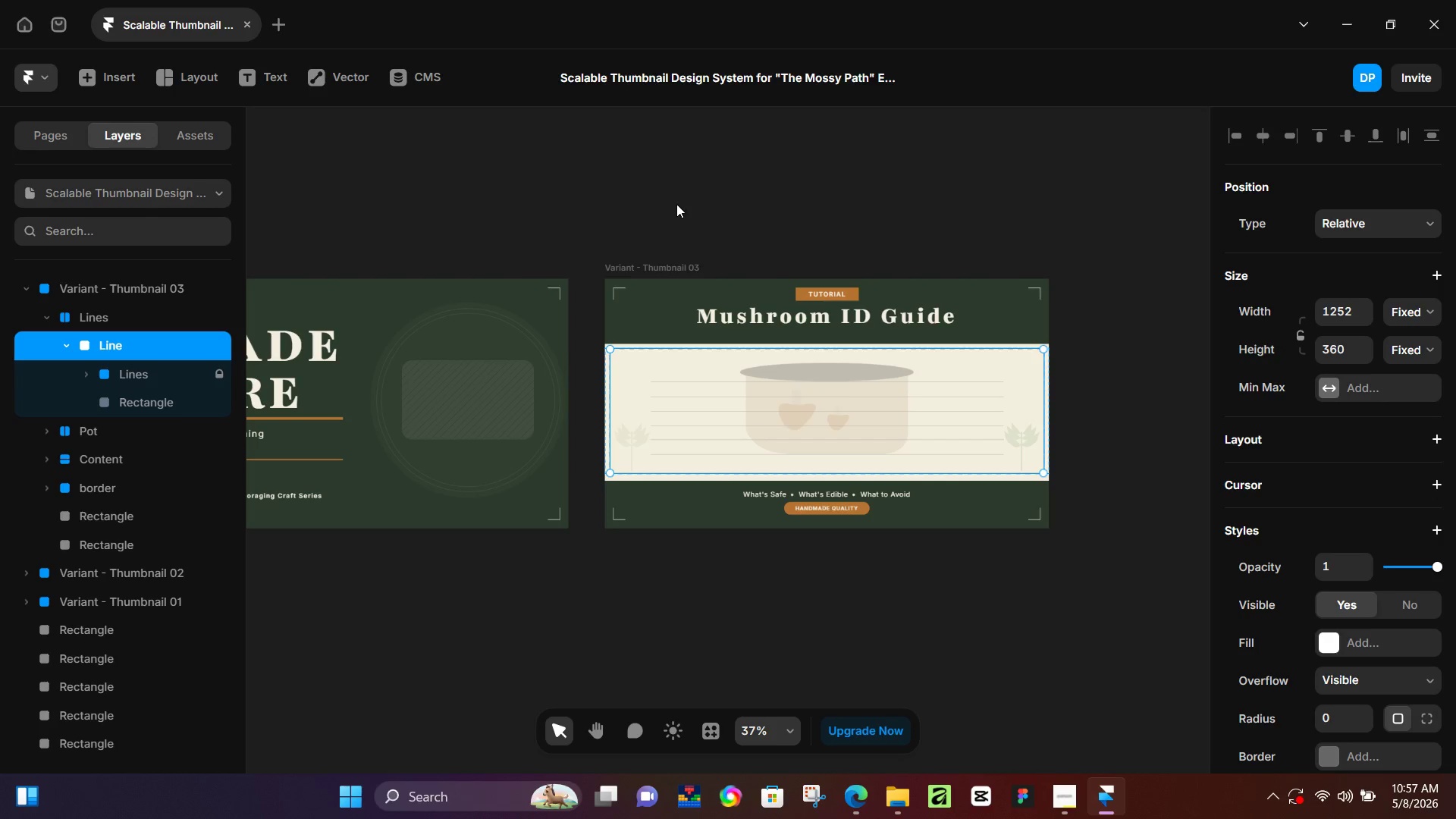 
scroll: coordinate [702, 384], scroll_direction: down, amount: 5.0
 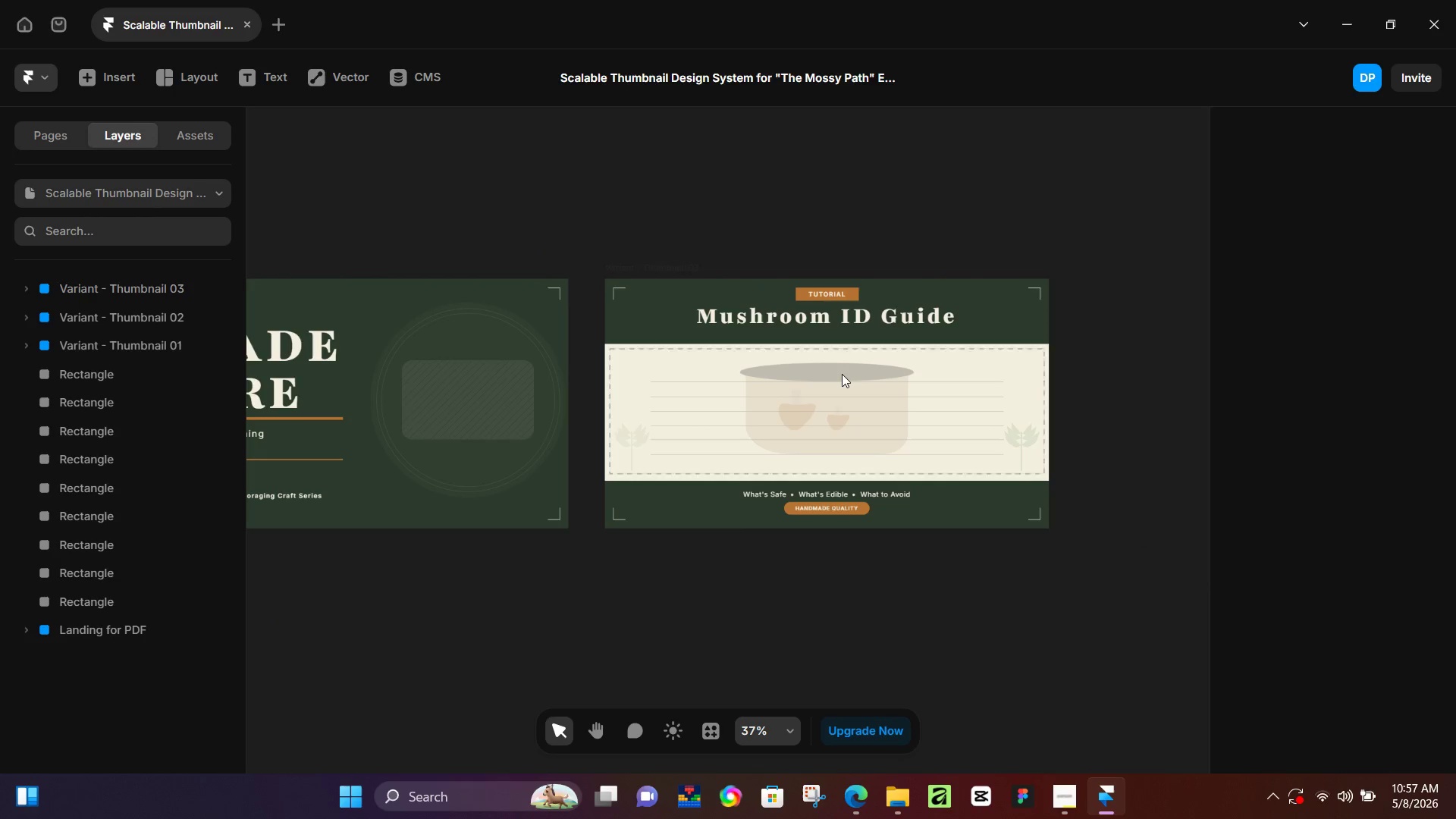 
hold_key(key=Space, duration=0.5)
 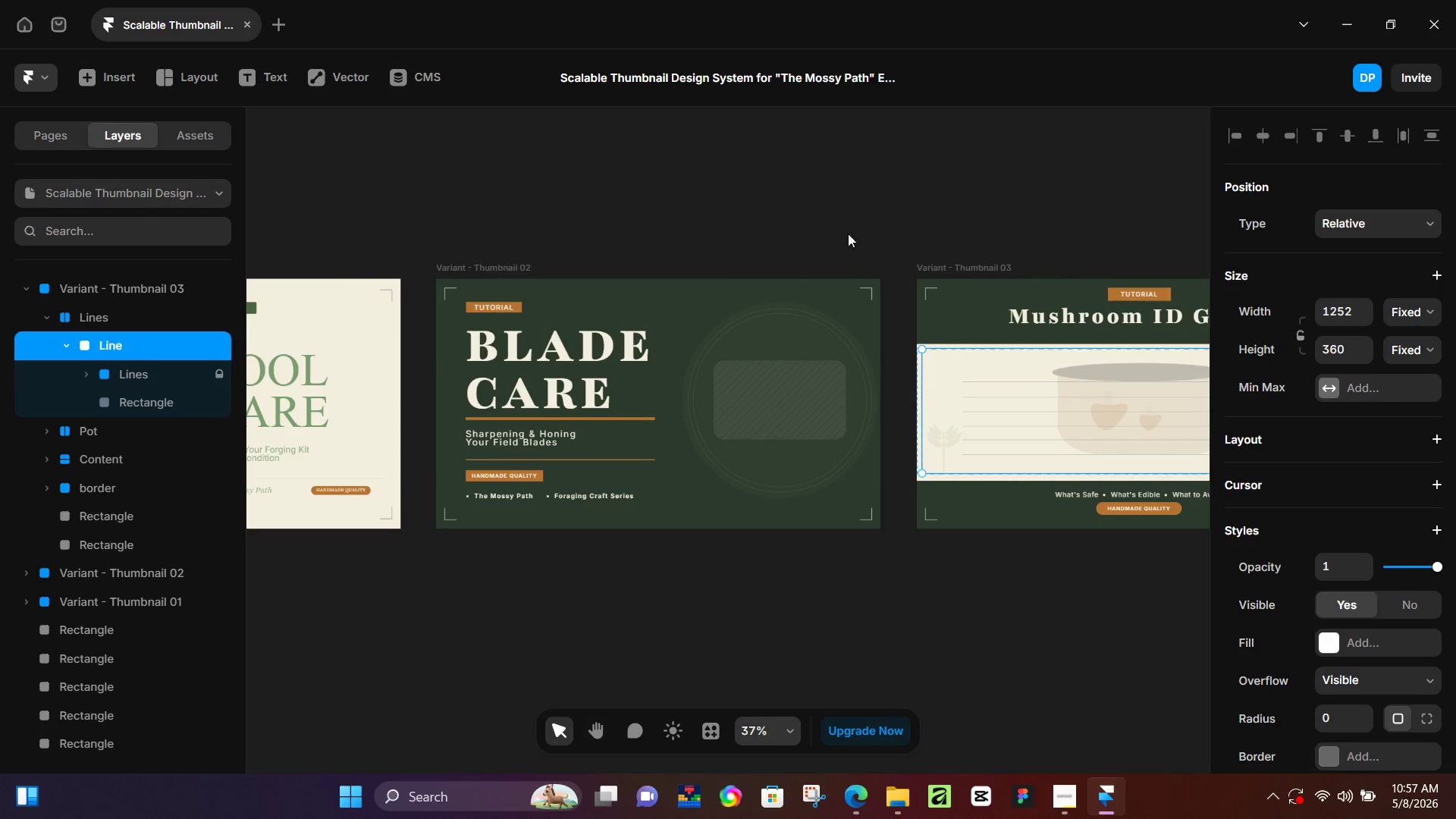 
left_click_drag(start_coordinate=[594, 192], to_coordinate=[905, 192])
 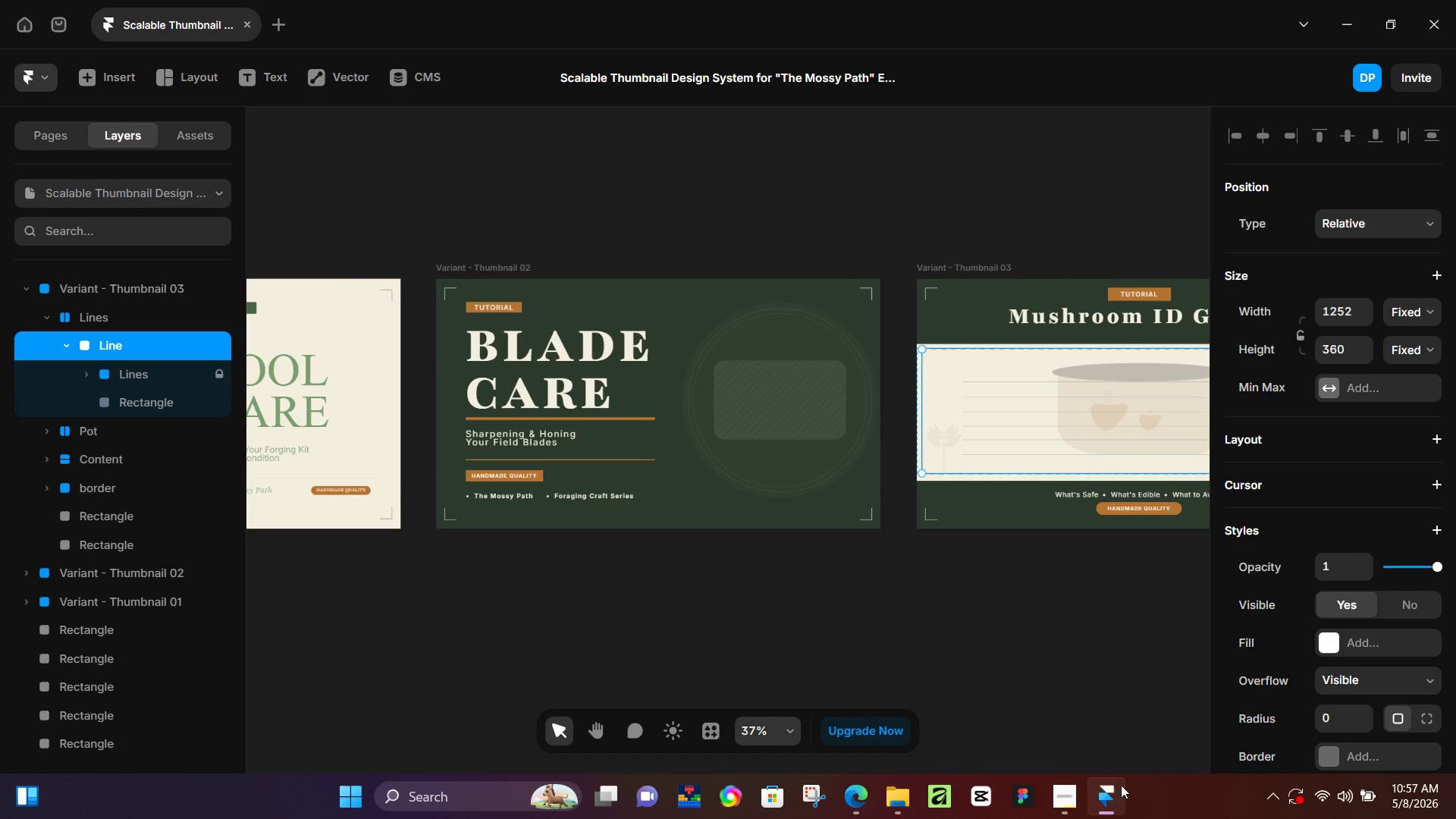 
left_click([1110, 792])